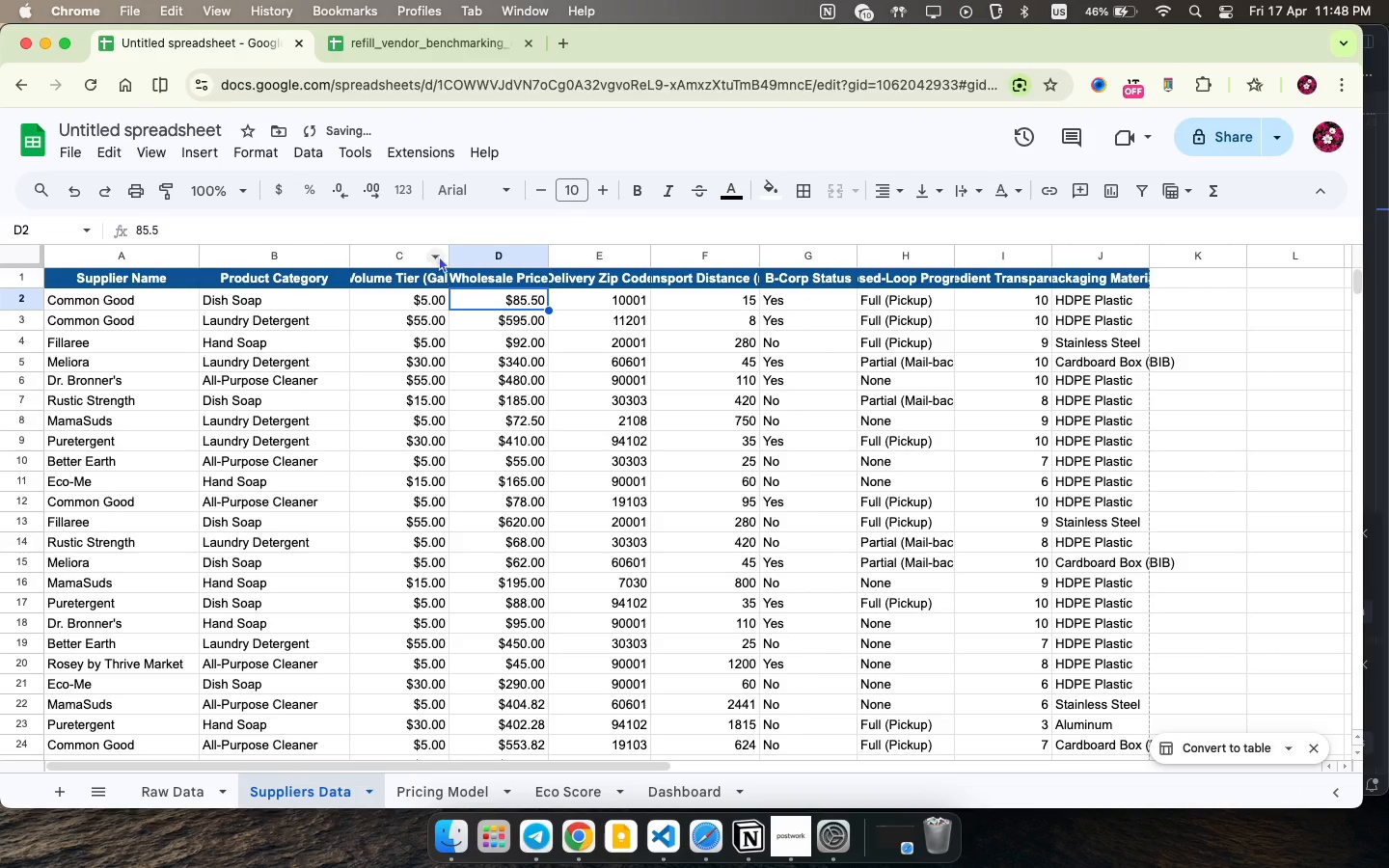 
left_click([458, 291])
 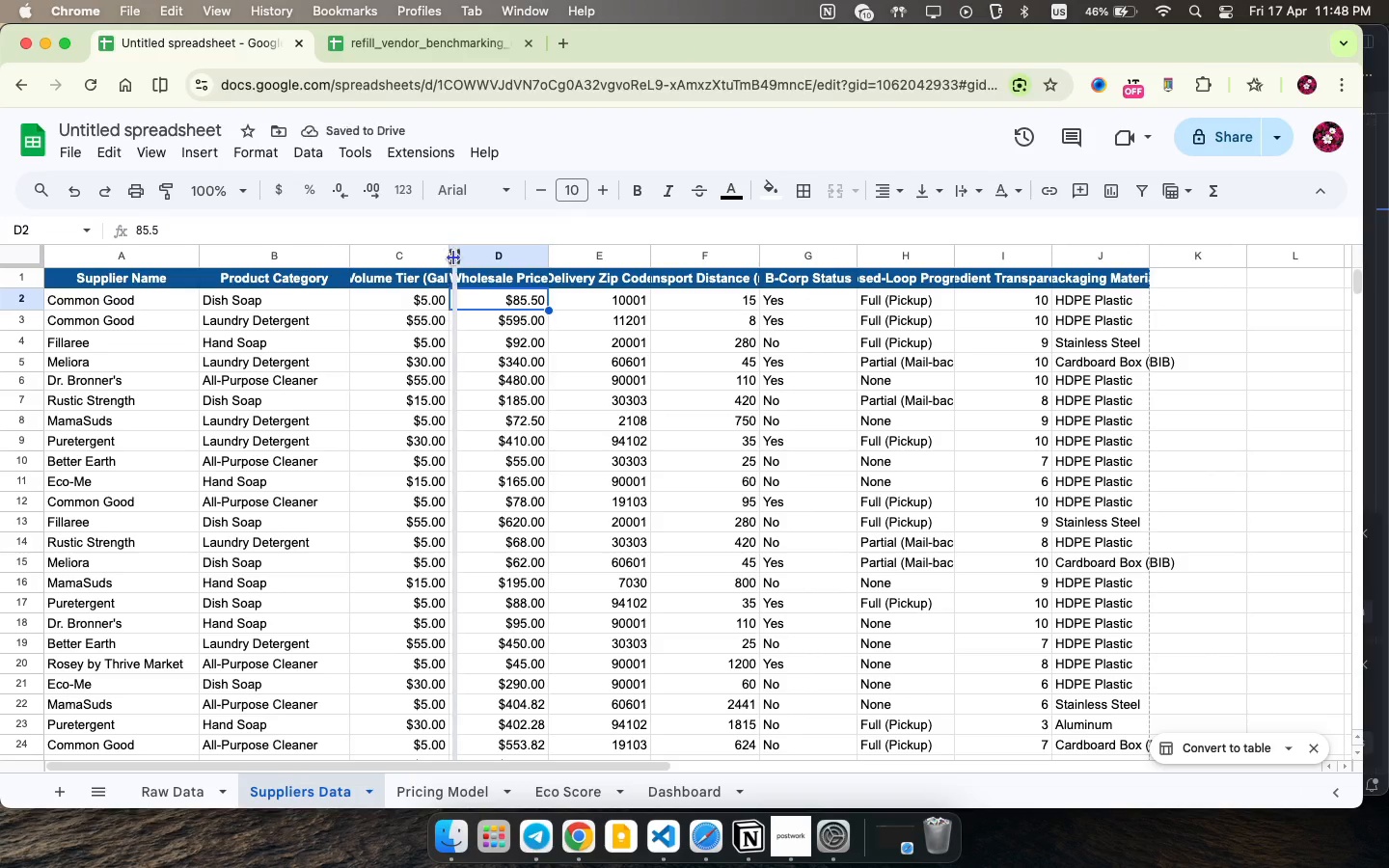 
left_click_drag(start_coordinate=[448, 254], to_coordinate=[461, 256])
 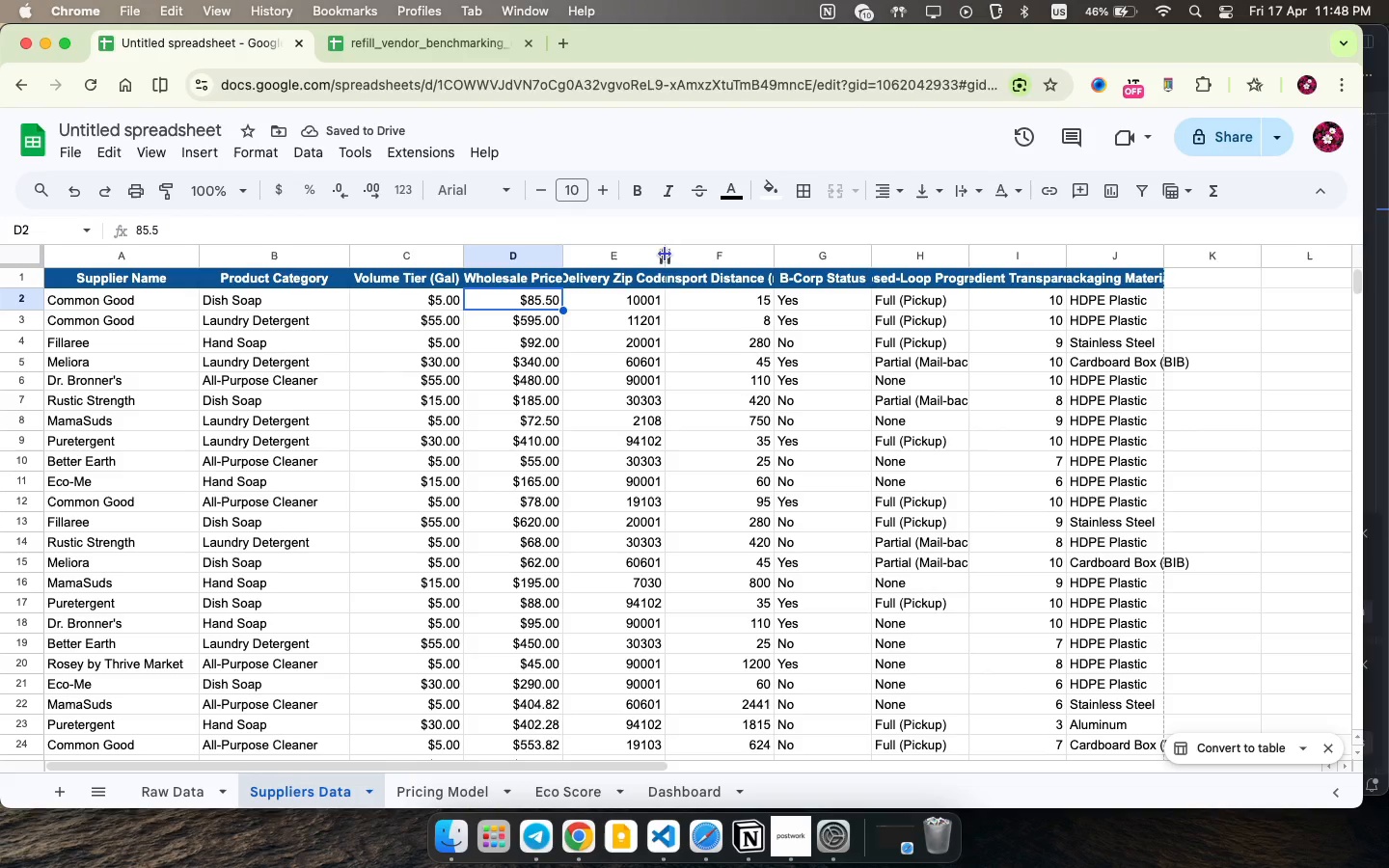 
left_click_drag(start_coordinate=[663, 254], to_coordinate=[684, 252])
 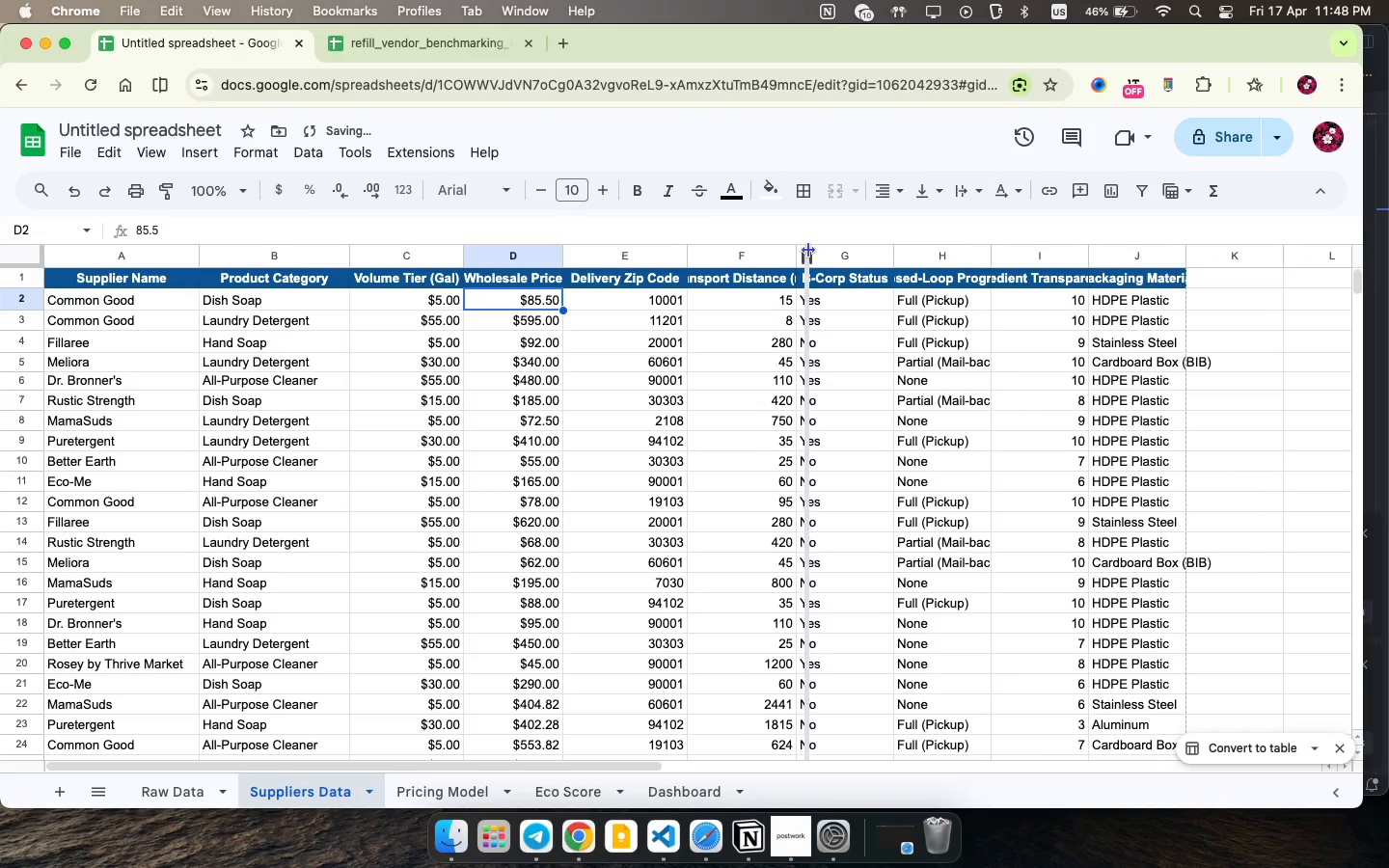 
left_click_drag(start_coordinate=[797, 251], to_coordinate=[815, 251])
 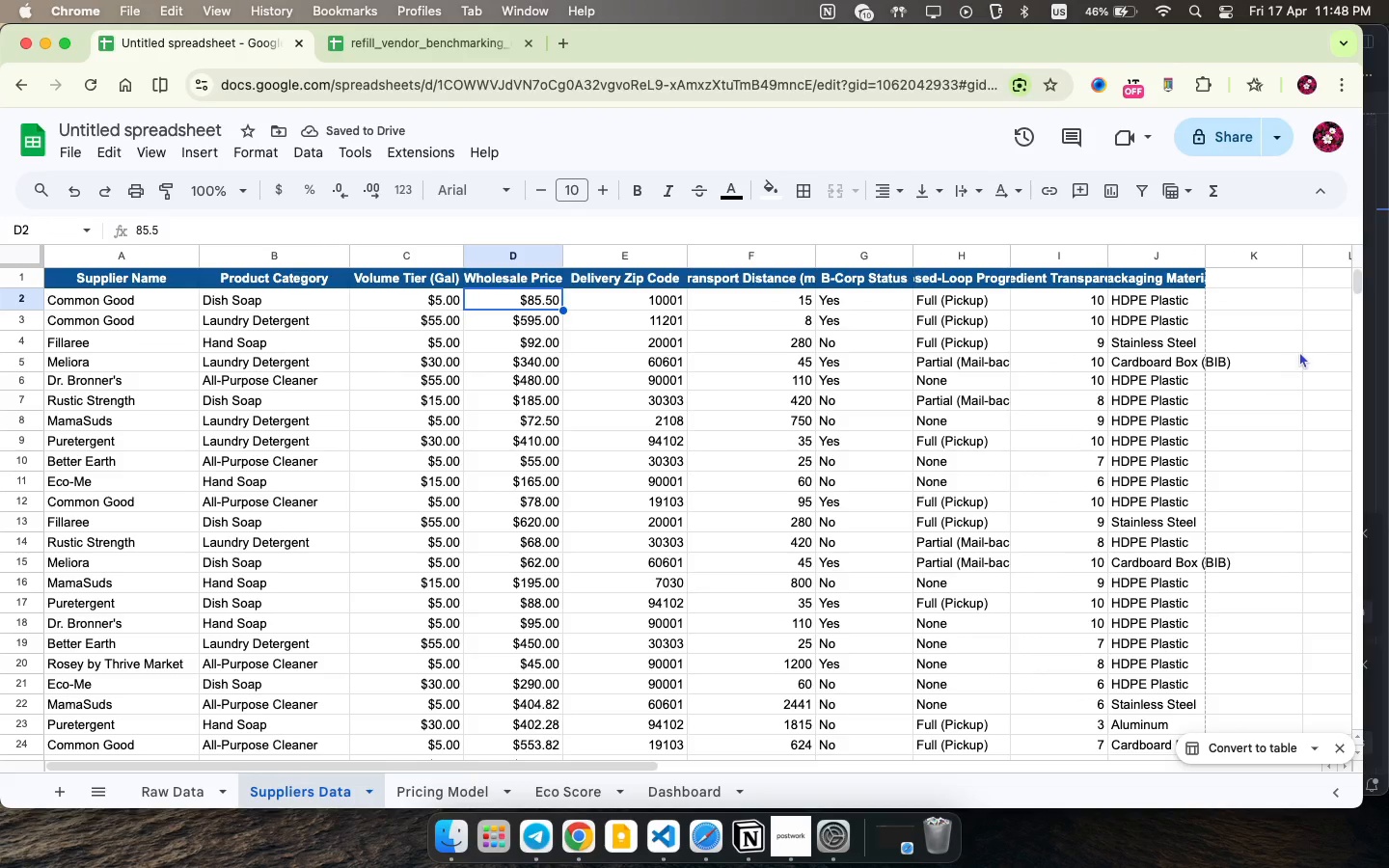 
wait(8.42)
 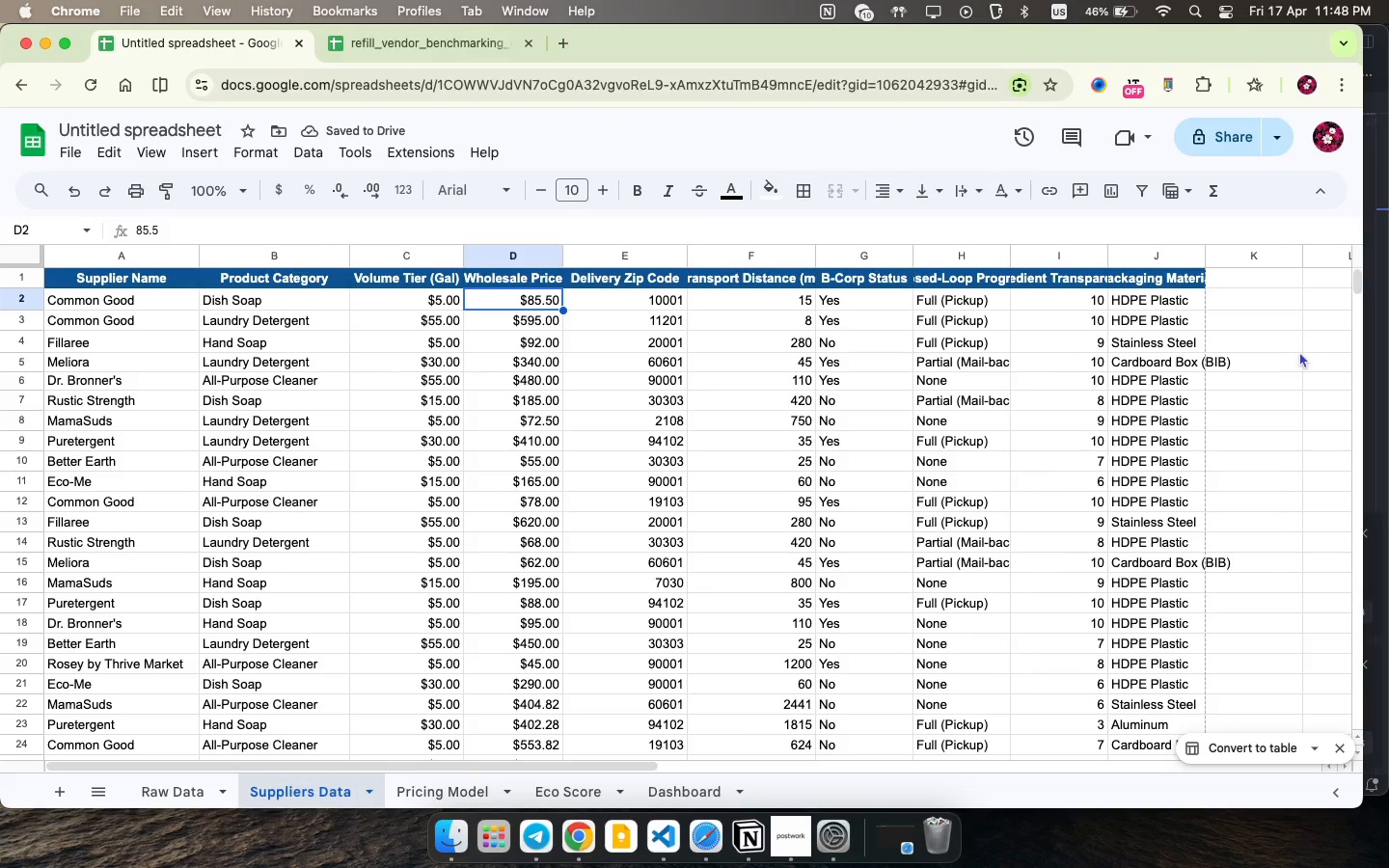 
left_click_drag(start_coordinate=[819, 252], to_coordinate=[839, 251])
 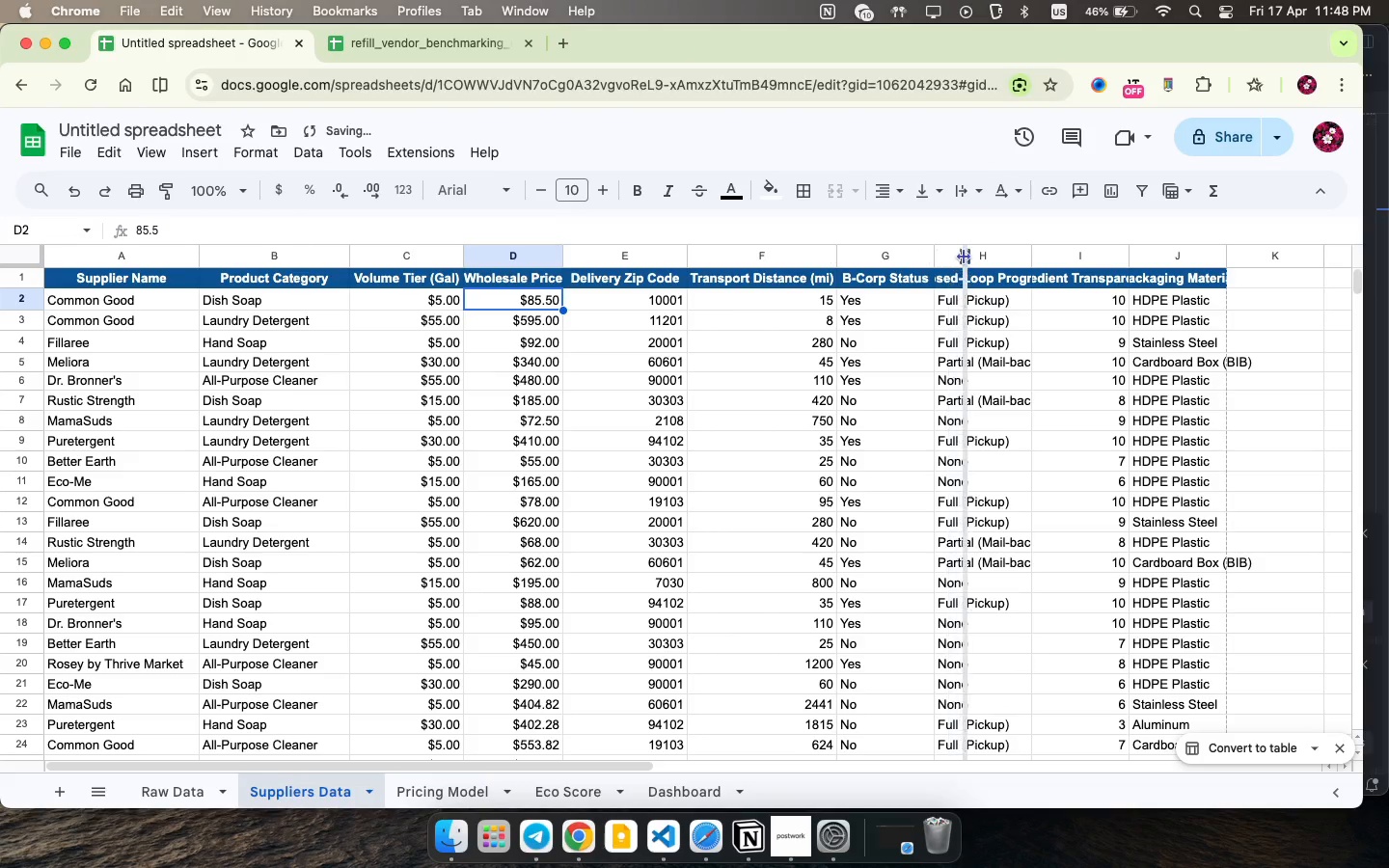 
left_click_drag(start_coordinate=[933, 251], to_coordinate=[964, 257])
 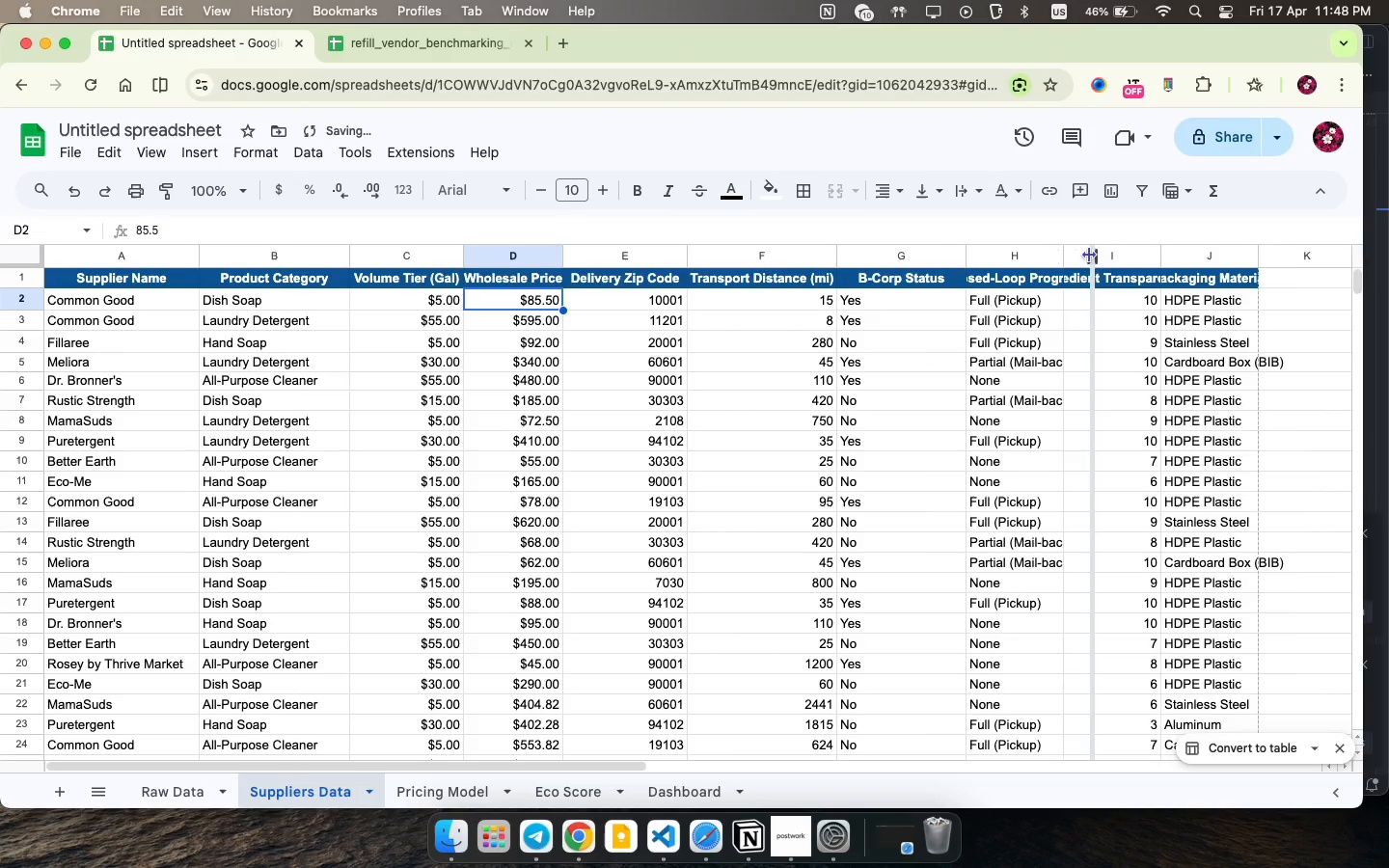 
left_click_drag(start_coordinate=[1059, 258], to_coordinate=[1089, 255])
 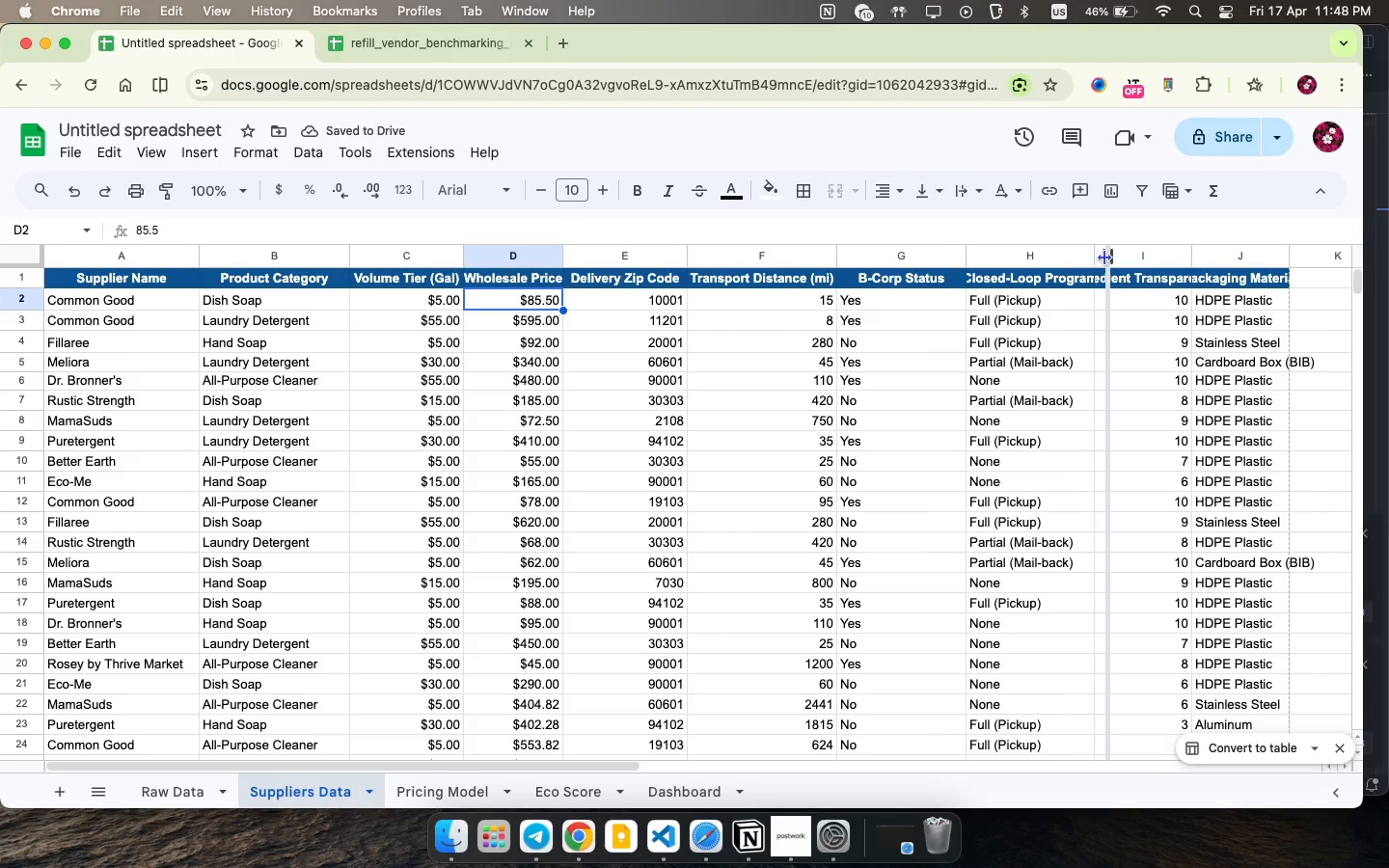 
left_click_drag(start_coordinate=[1090, 258], to_coordinate=[1114, 258])
 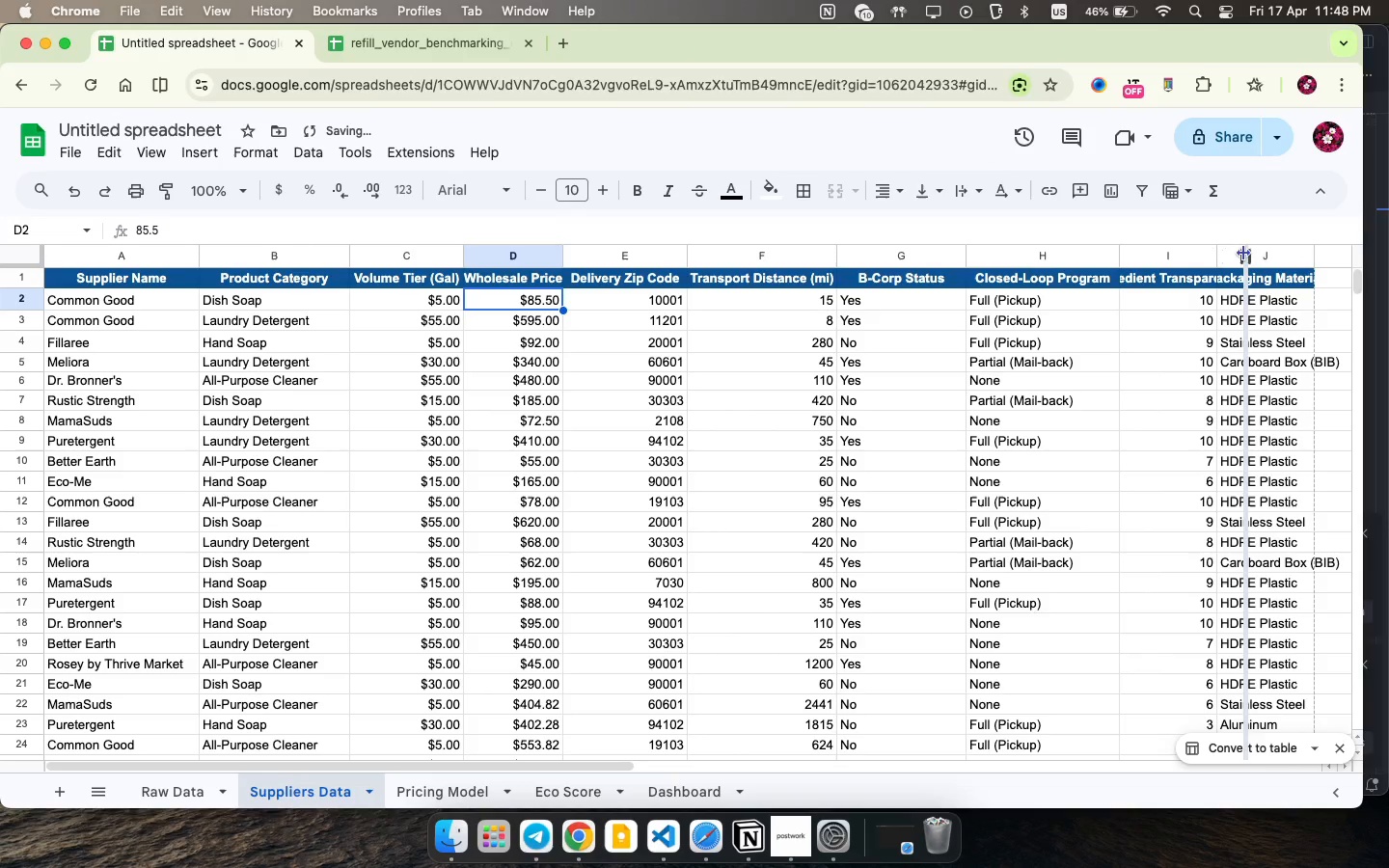 
left_click_drag(start_coordinate=[1212, 252], to_coordinate=[1247, 253])
 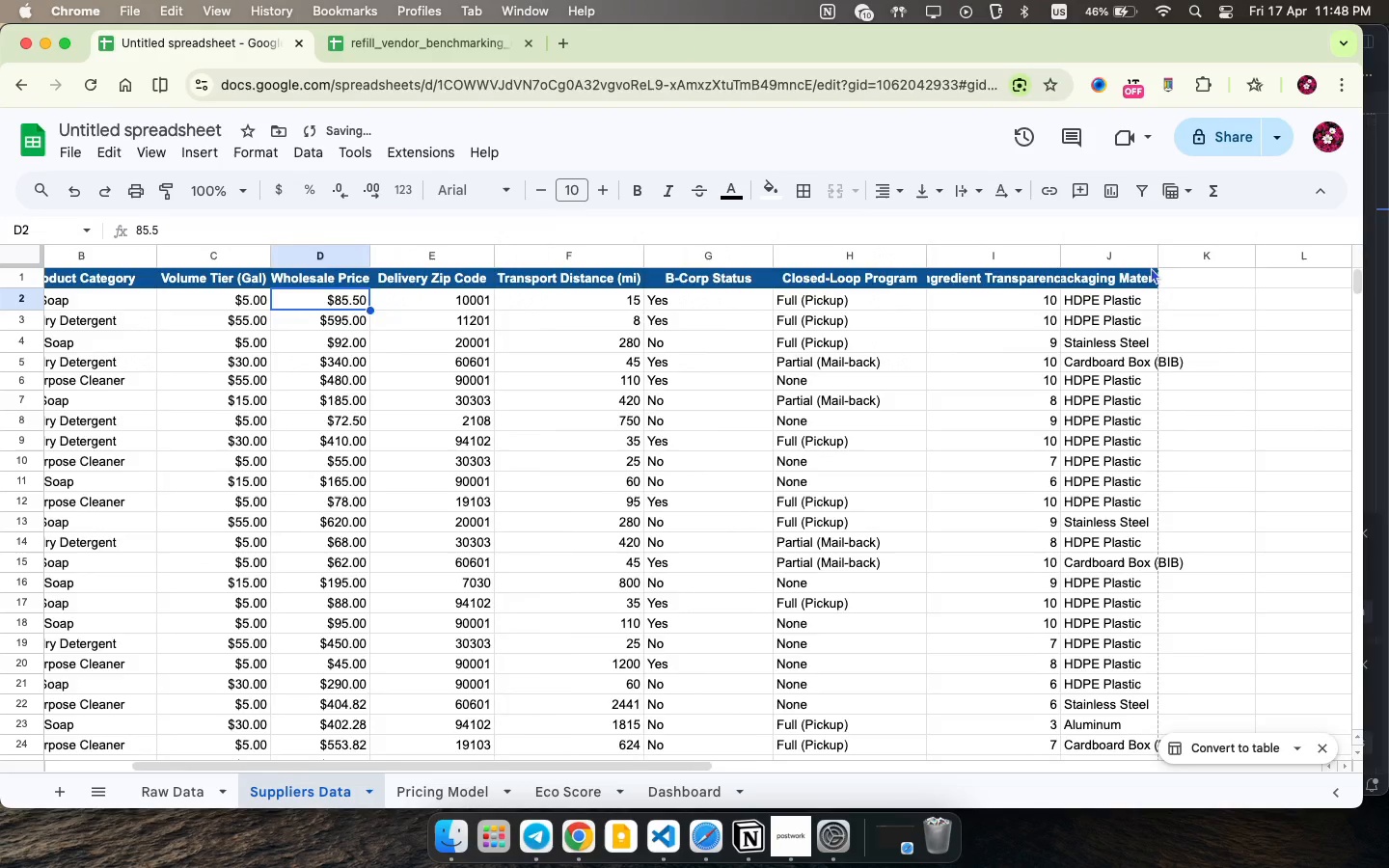 
scroll: coordinate [1065, 252], scroll_direction: down, amount: 3.0
 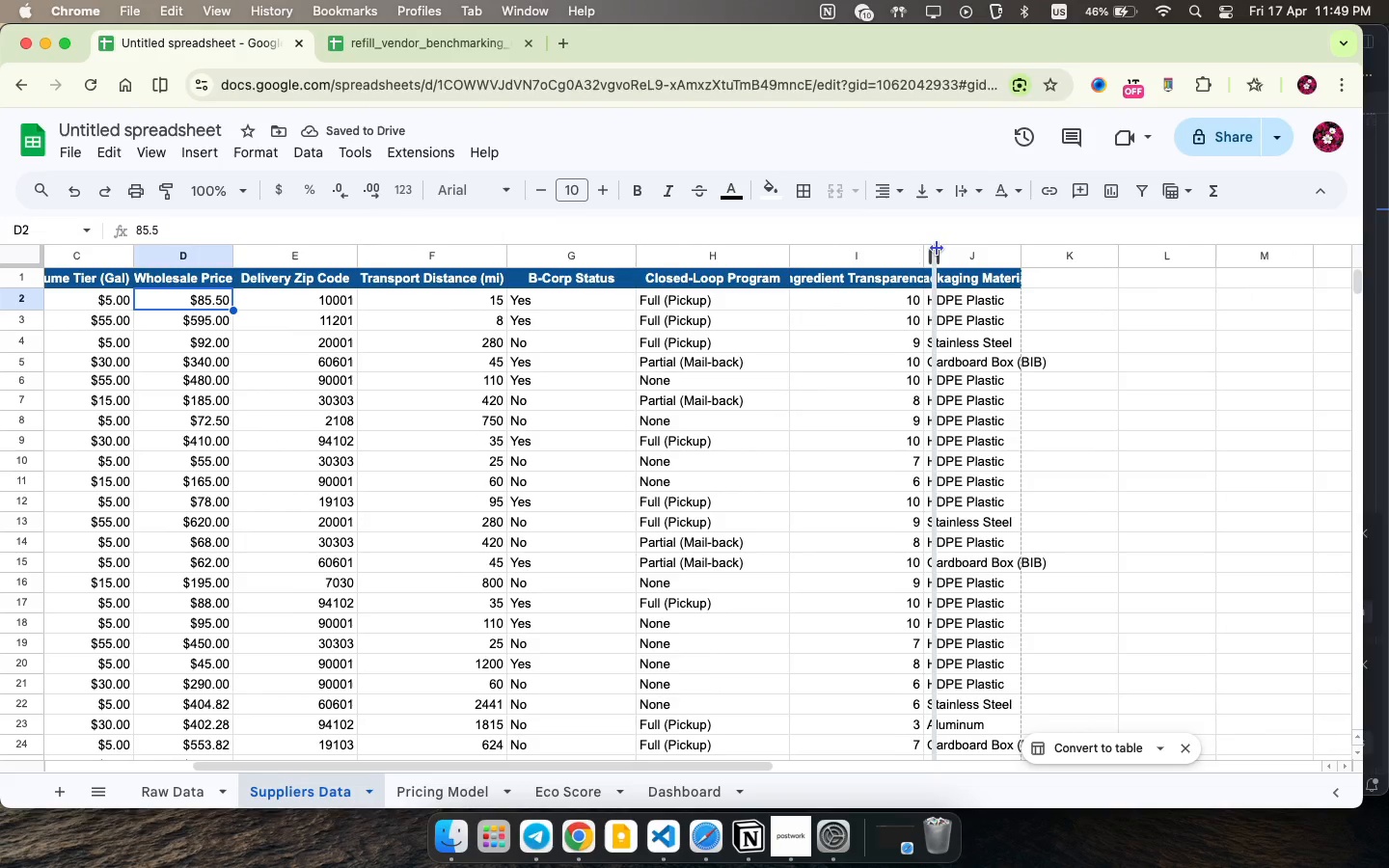 
left_click_drag(start_coordinate=[925, 250], to_coordinate=[943, 248])
 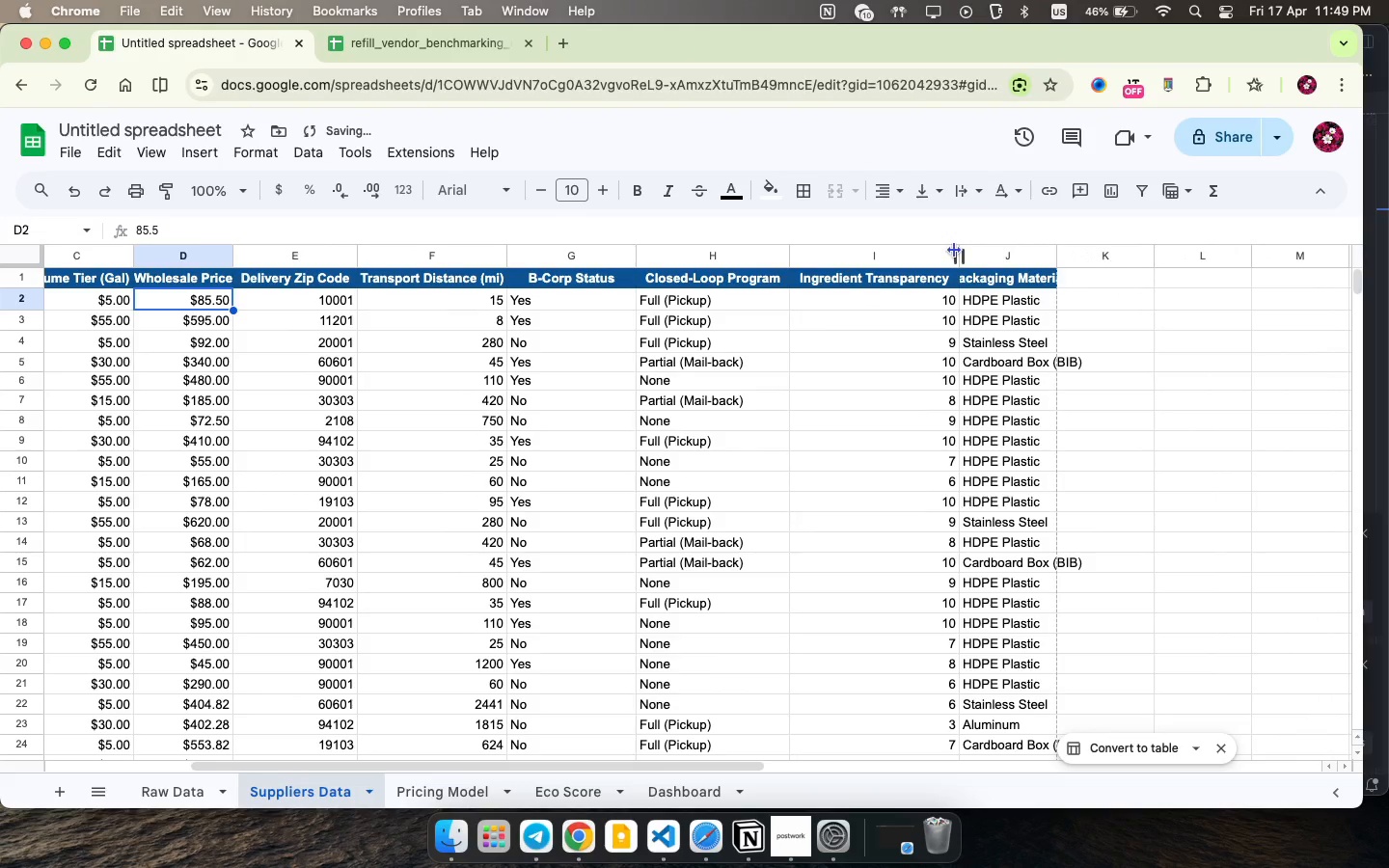 
left_click_drag(start_coordinate=[939, 252], to_coordinate=[954, 250])
 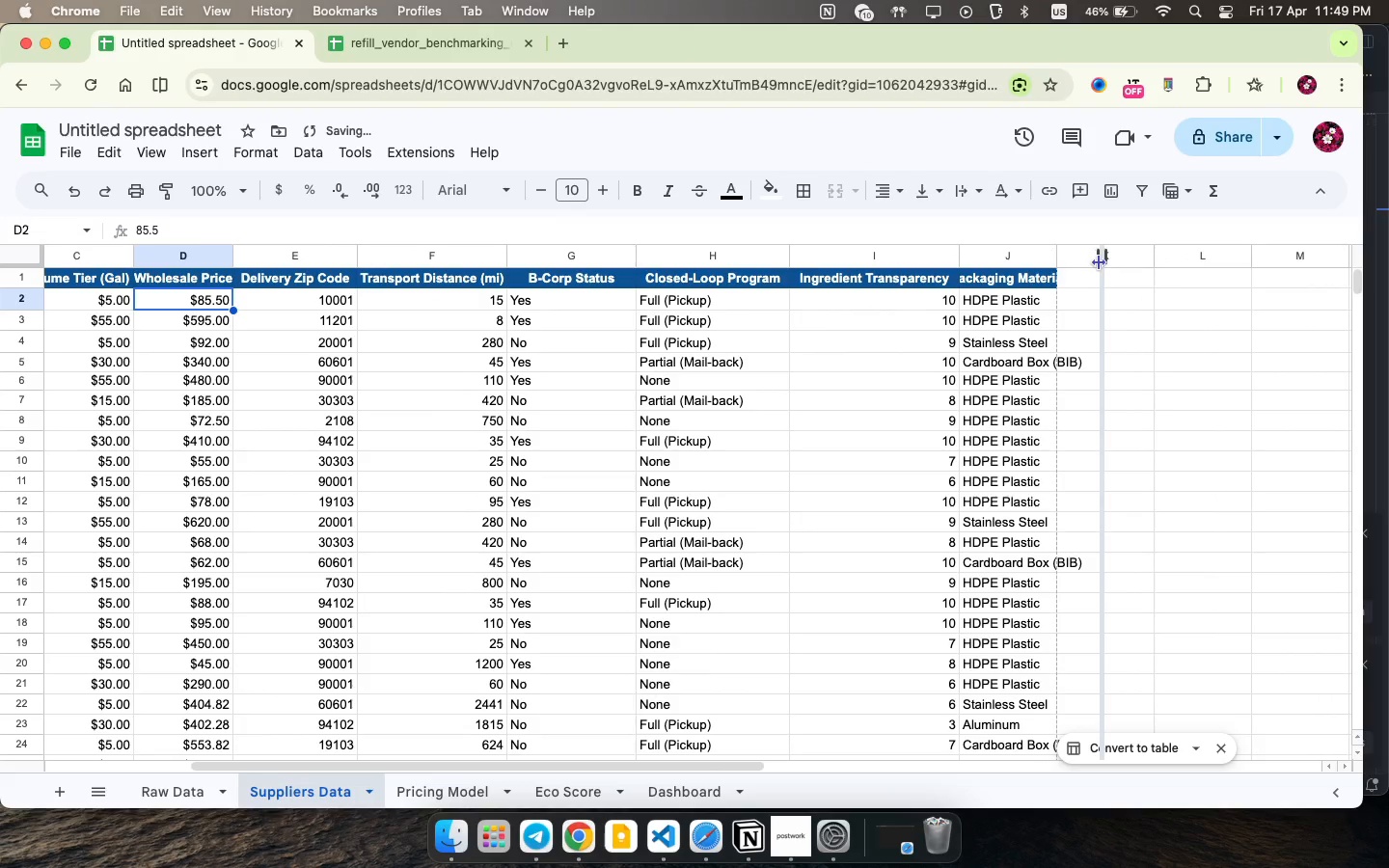 
left_click_drag(start_coordinate=[1053, 260], to_coordinate=[1099, 263])
 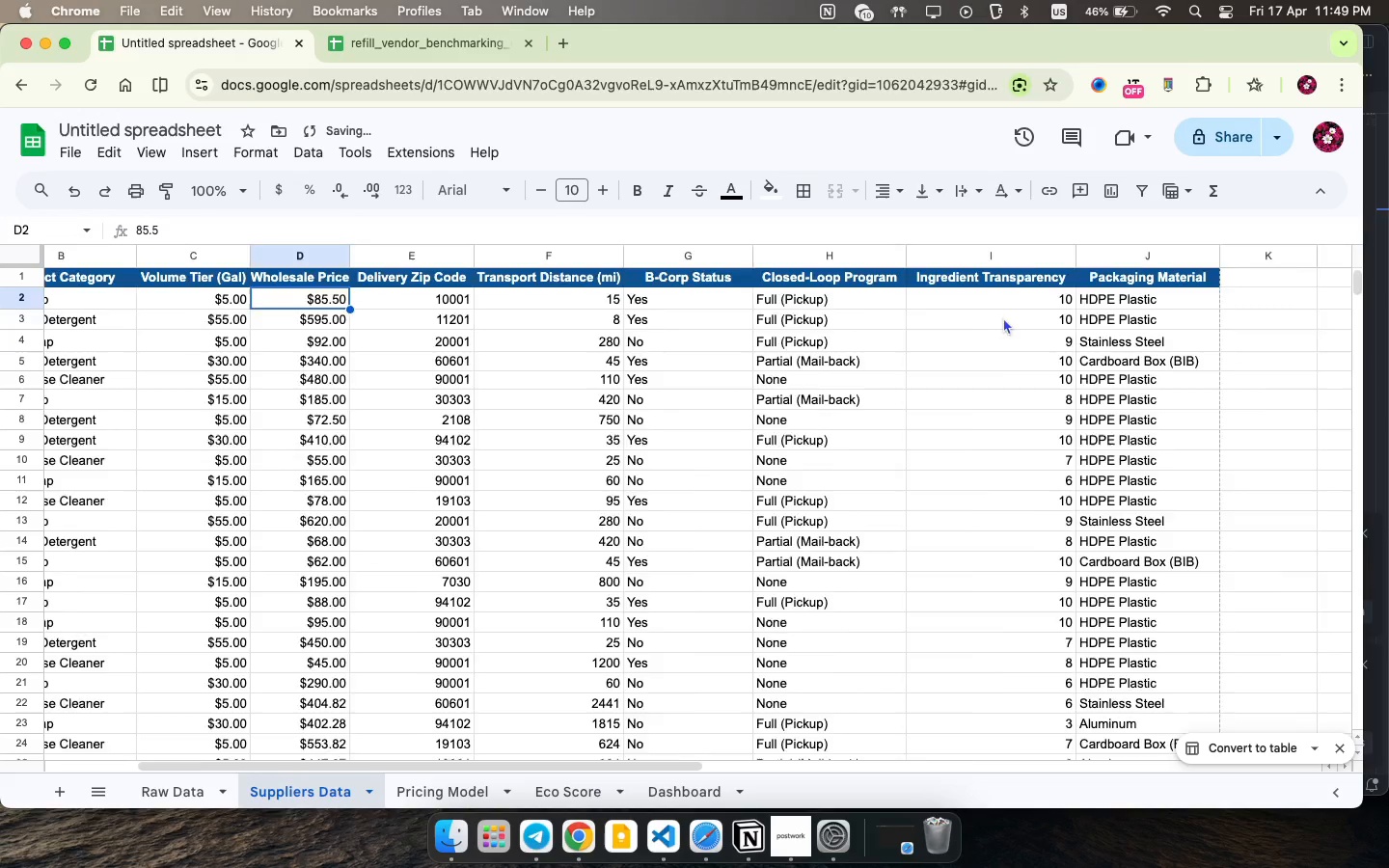 
scroll: coordinate [403, 301], scroll_direction: up, amount: 127.0
 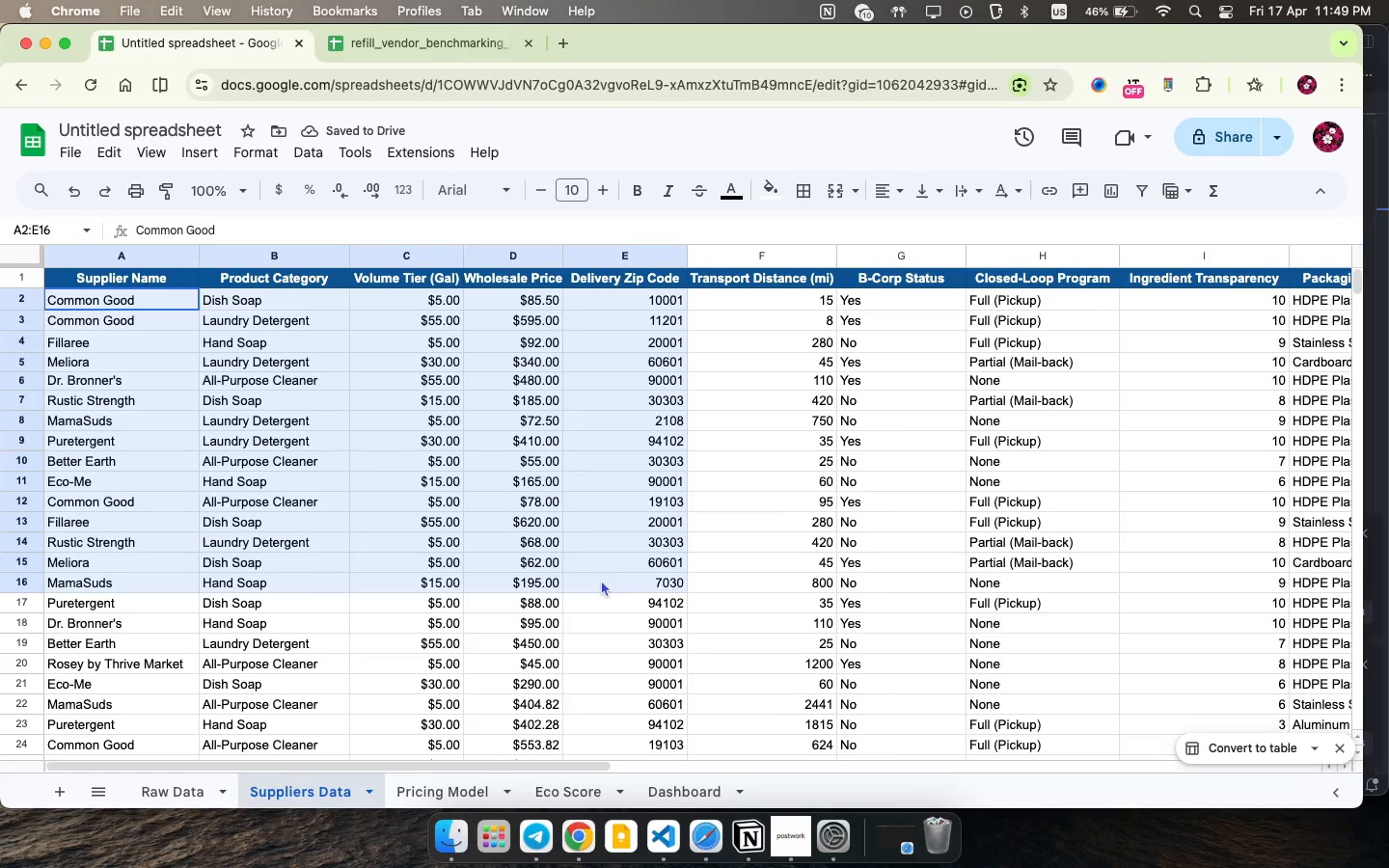 
left_click_drag(start_coordinate=[149, 297], to_coordinate=[937, 547])
 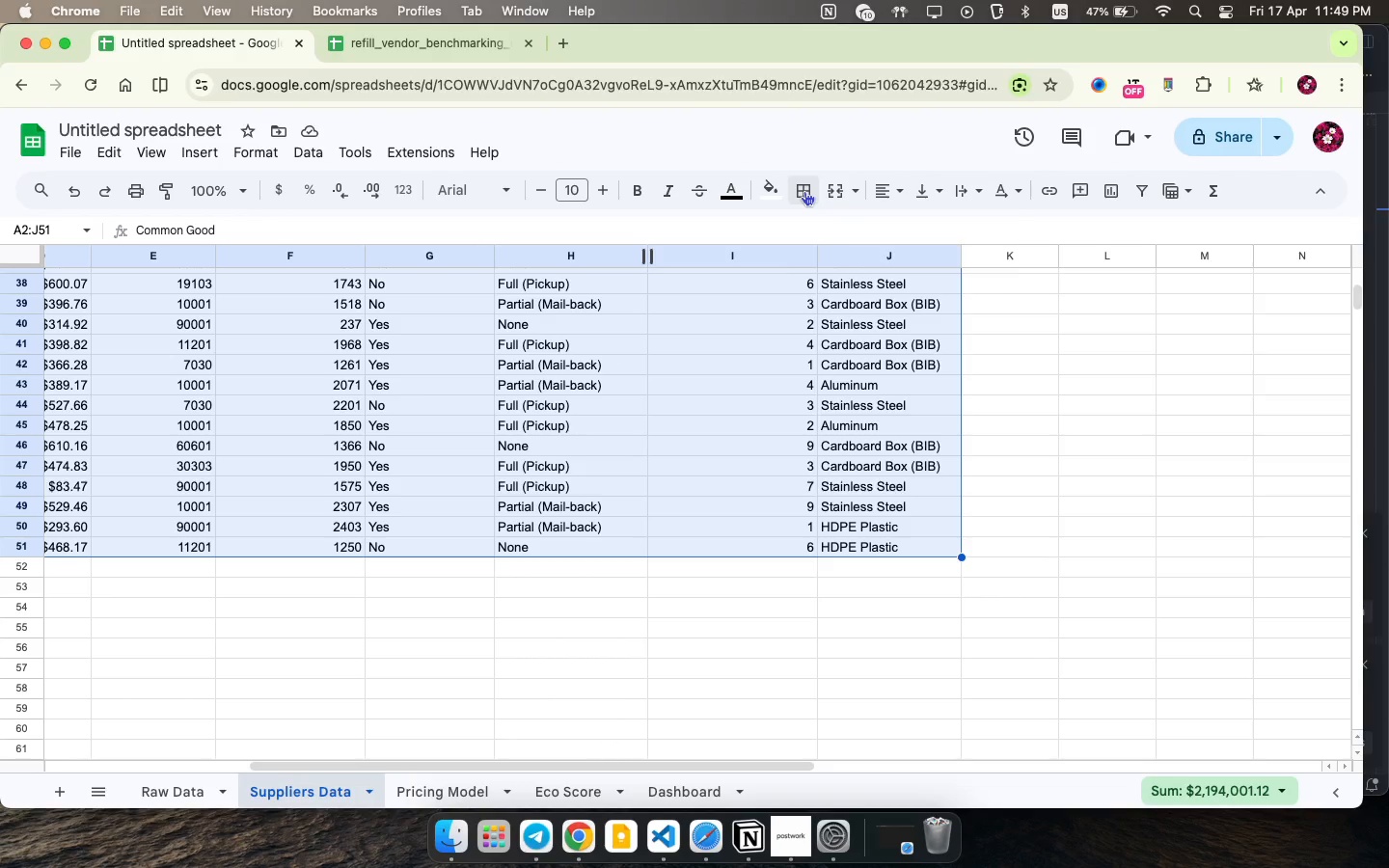 
left_click([804, 191])
 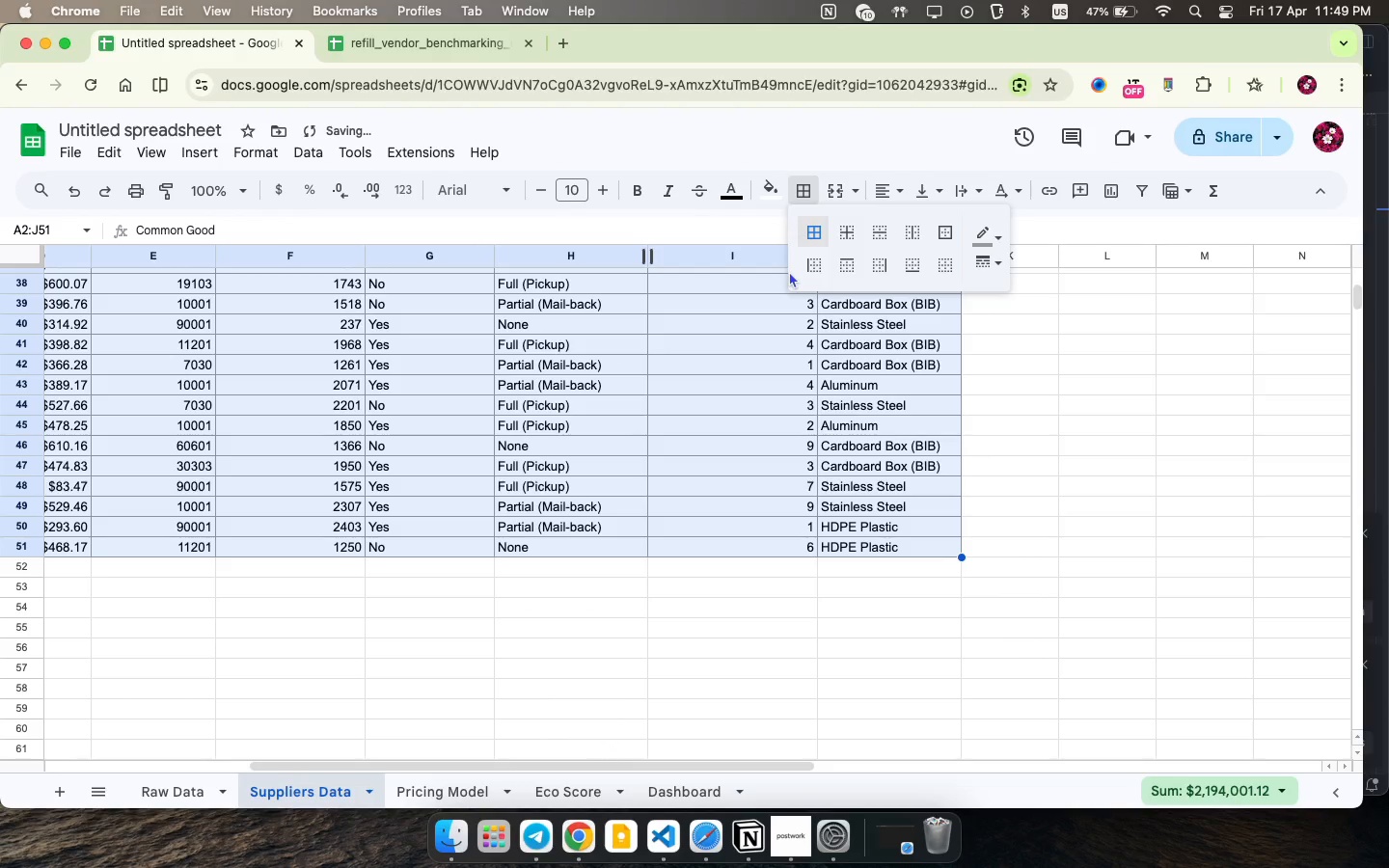 
left_click([803, 224])
 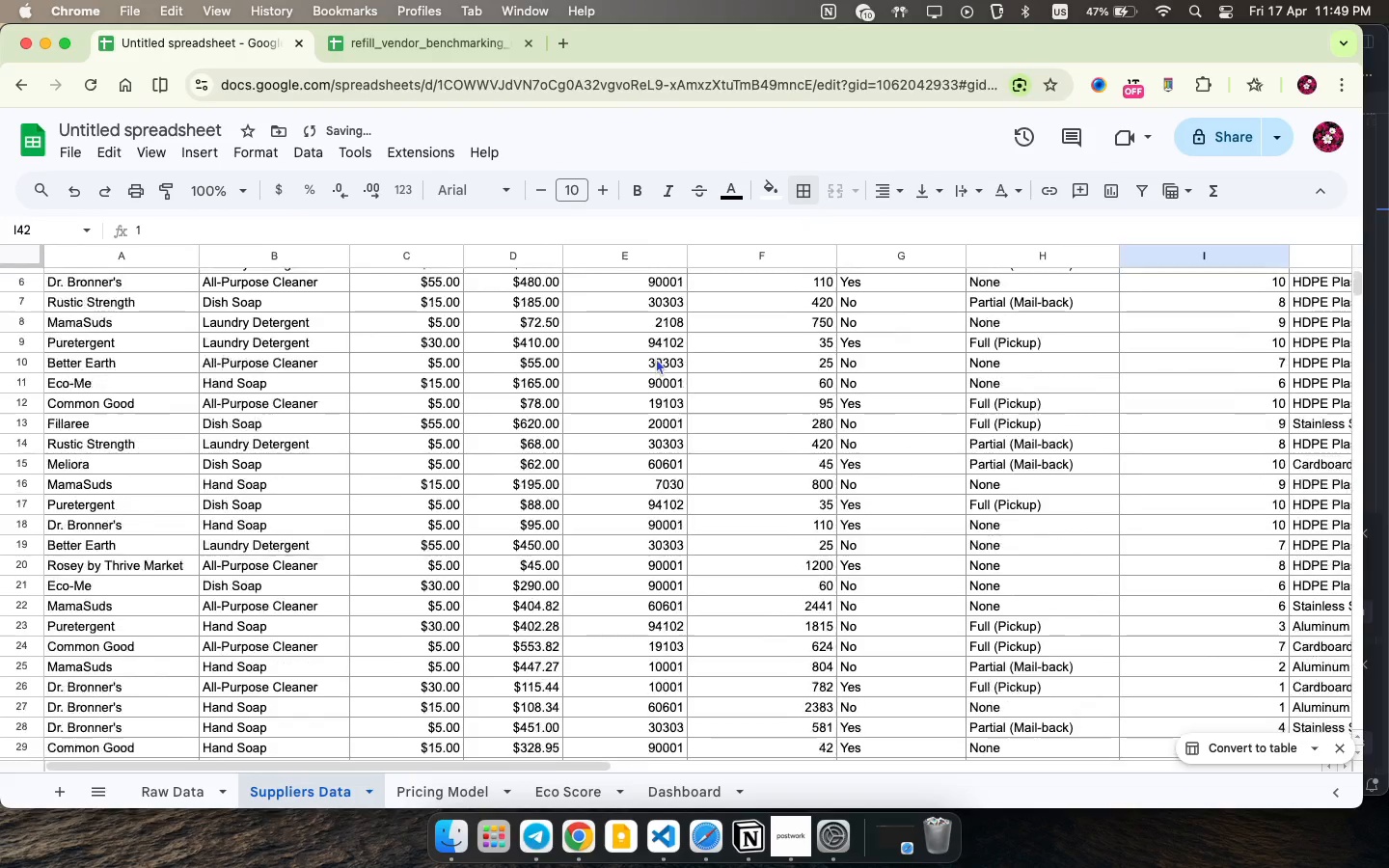 
scroll: coordinate [449, 603], scroll_direction: up, amount: 322.0
 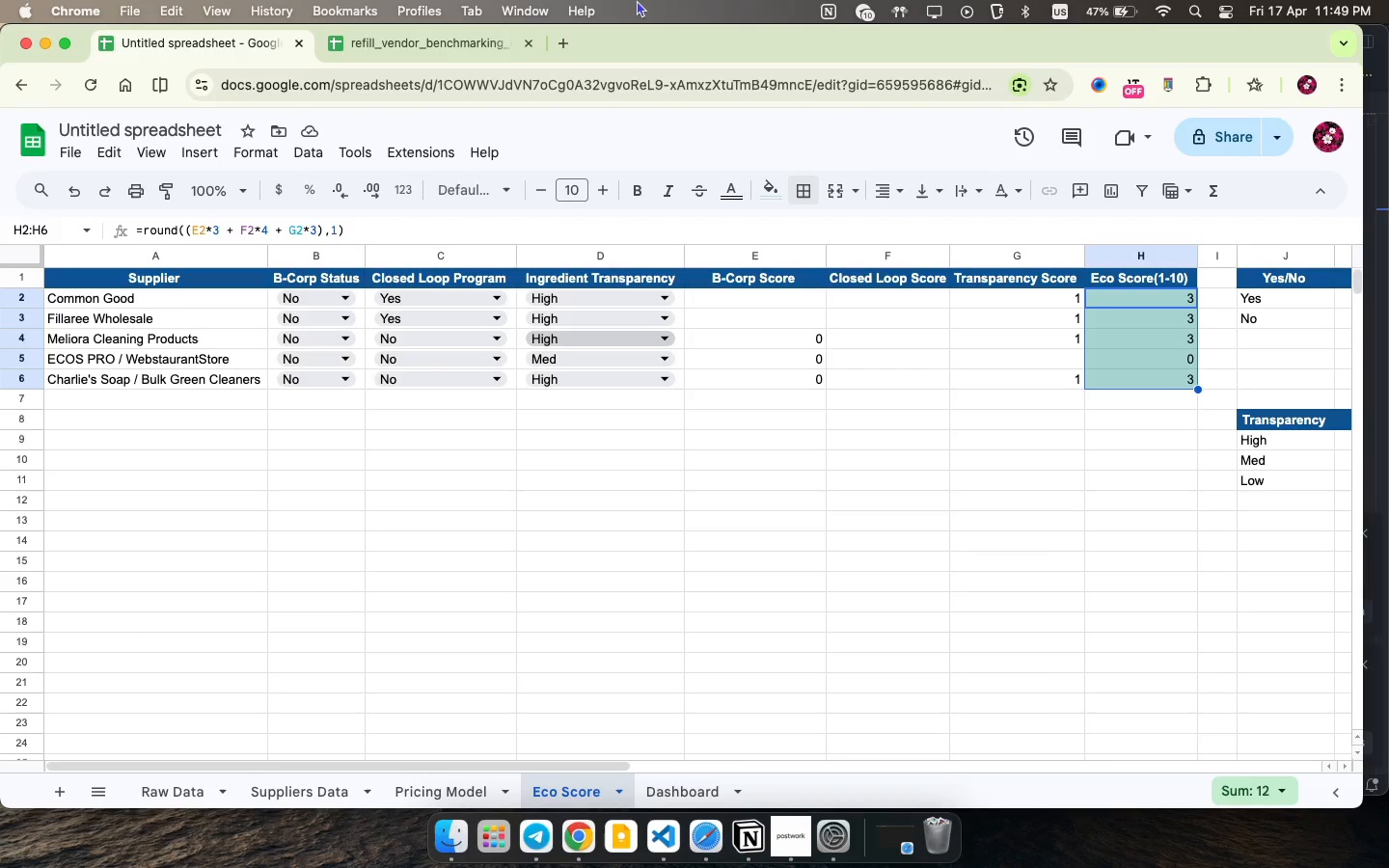 
wait(6.84)
 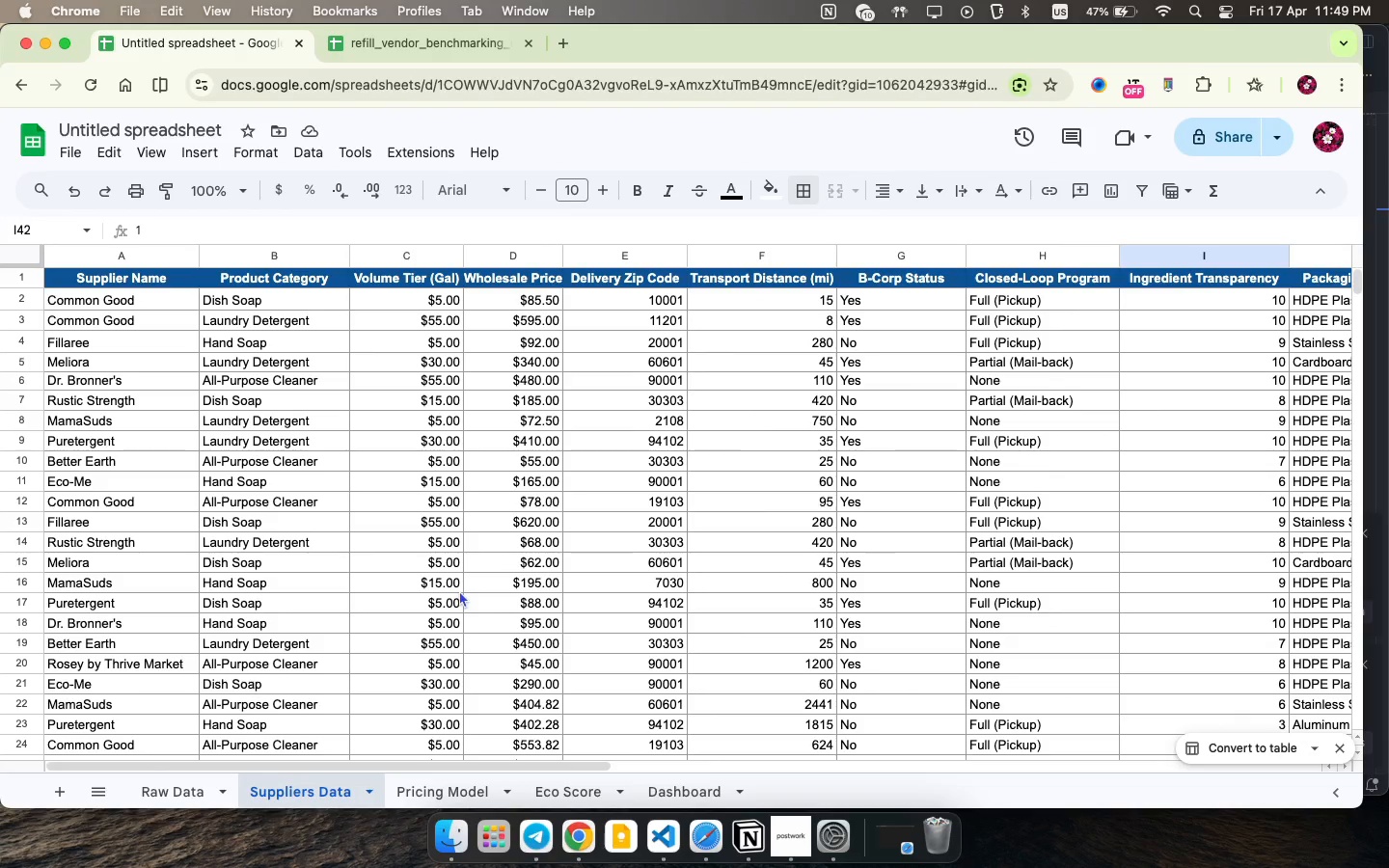 
left_click([526, 46])
 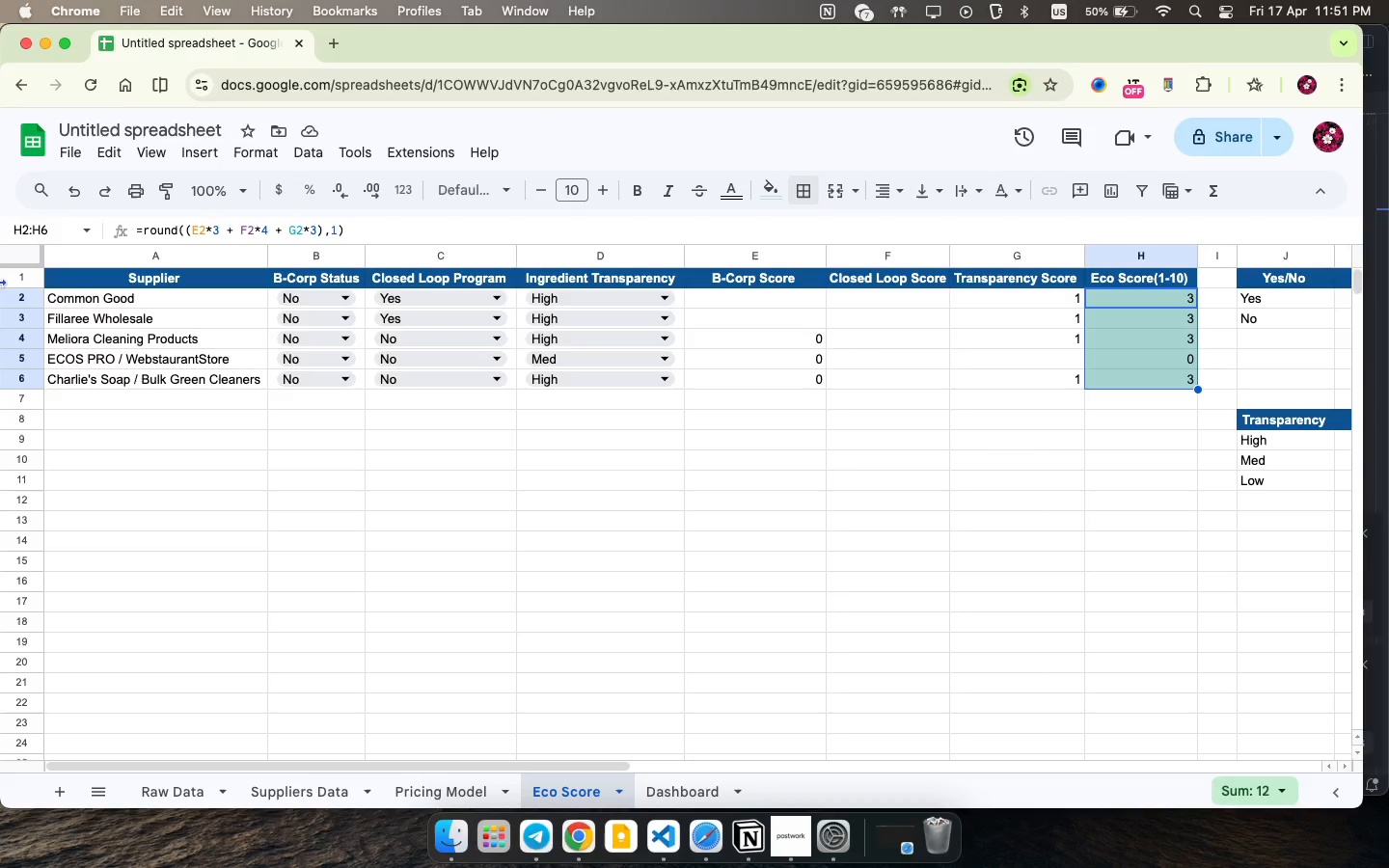 
wait(116.18)
 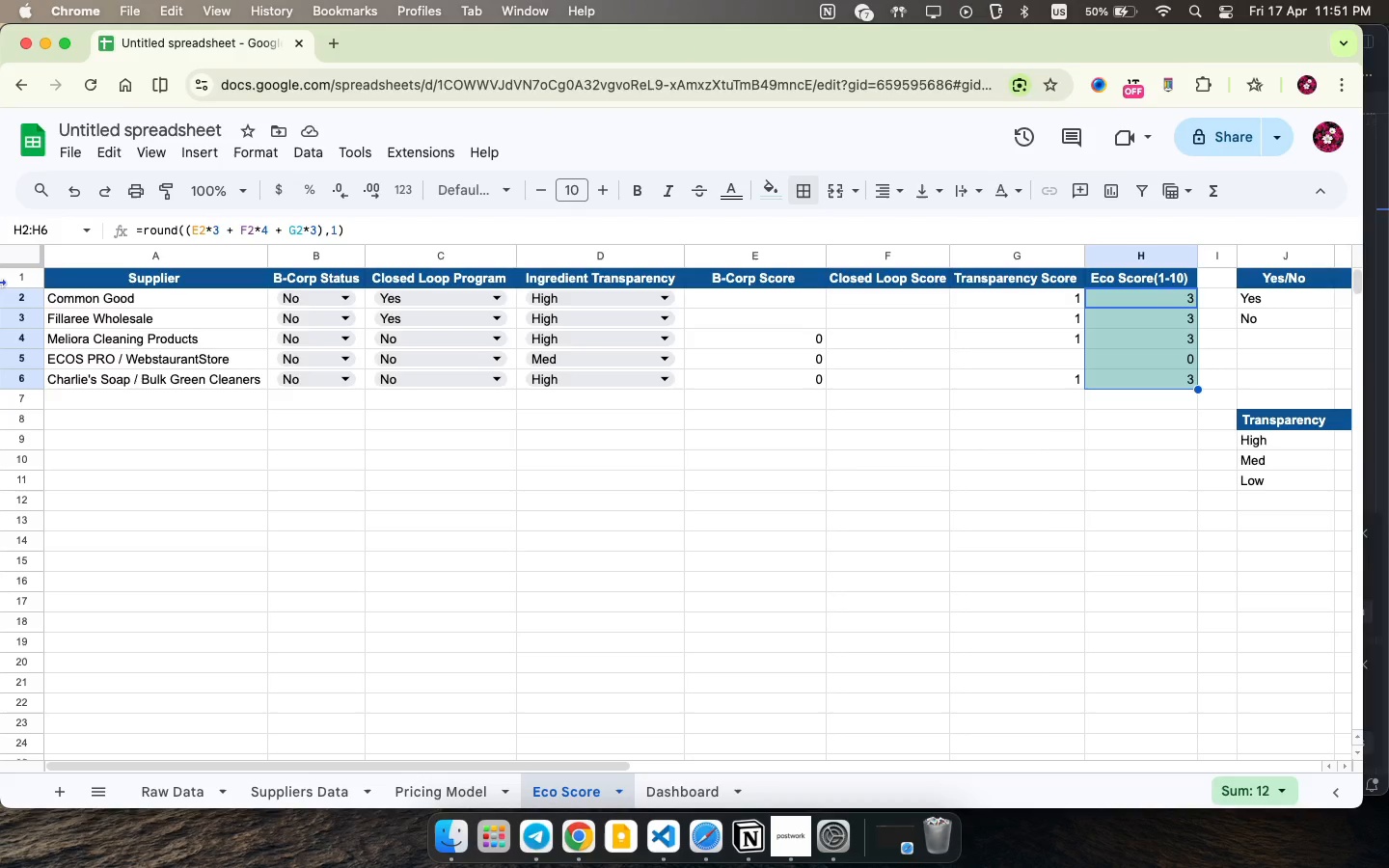 
right_click([1134, 361])
 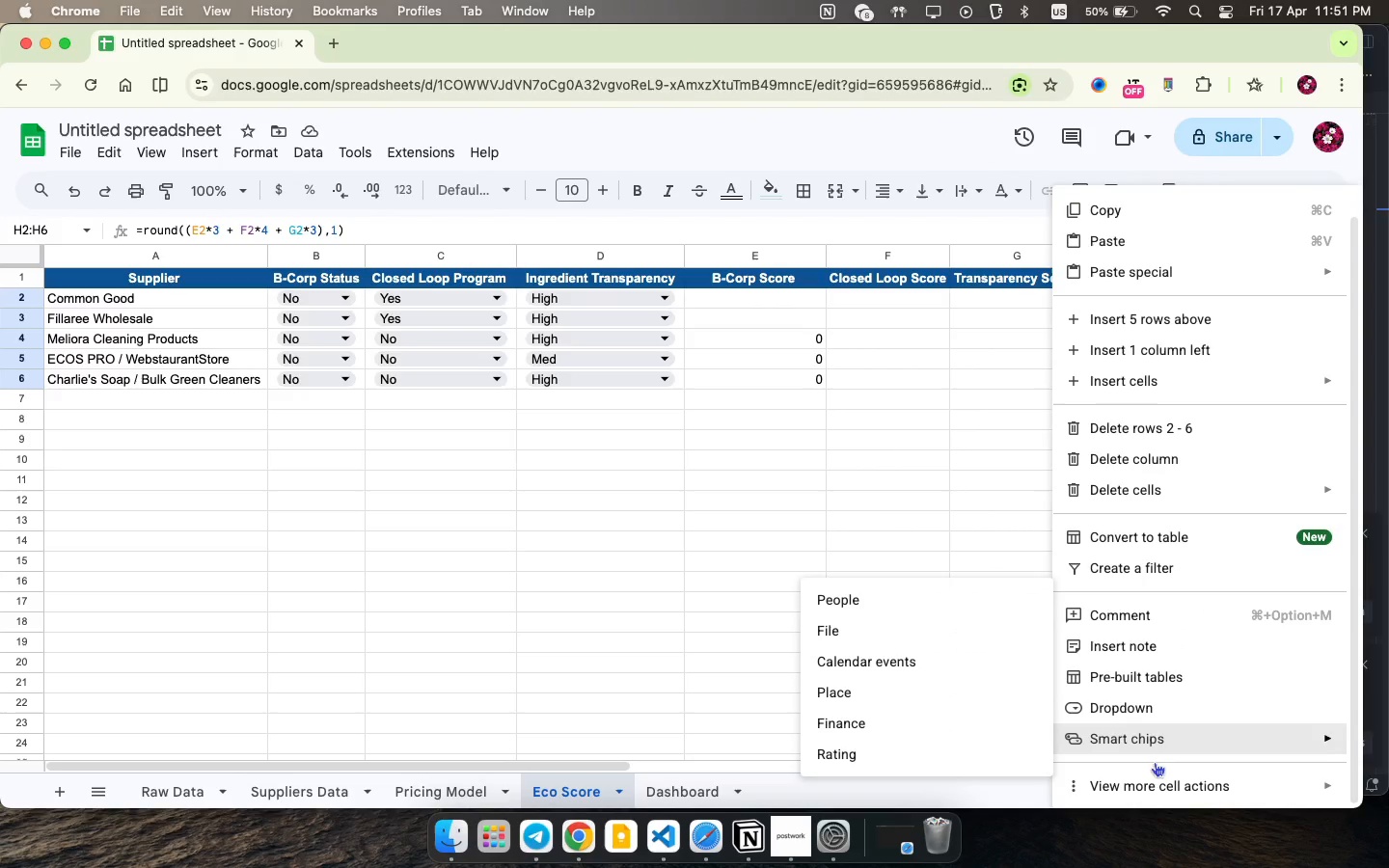 
scroll: coordinate [1156, 760], scroll_direction: down, amount: 17.0
 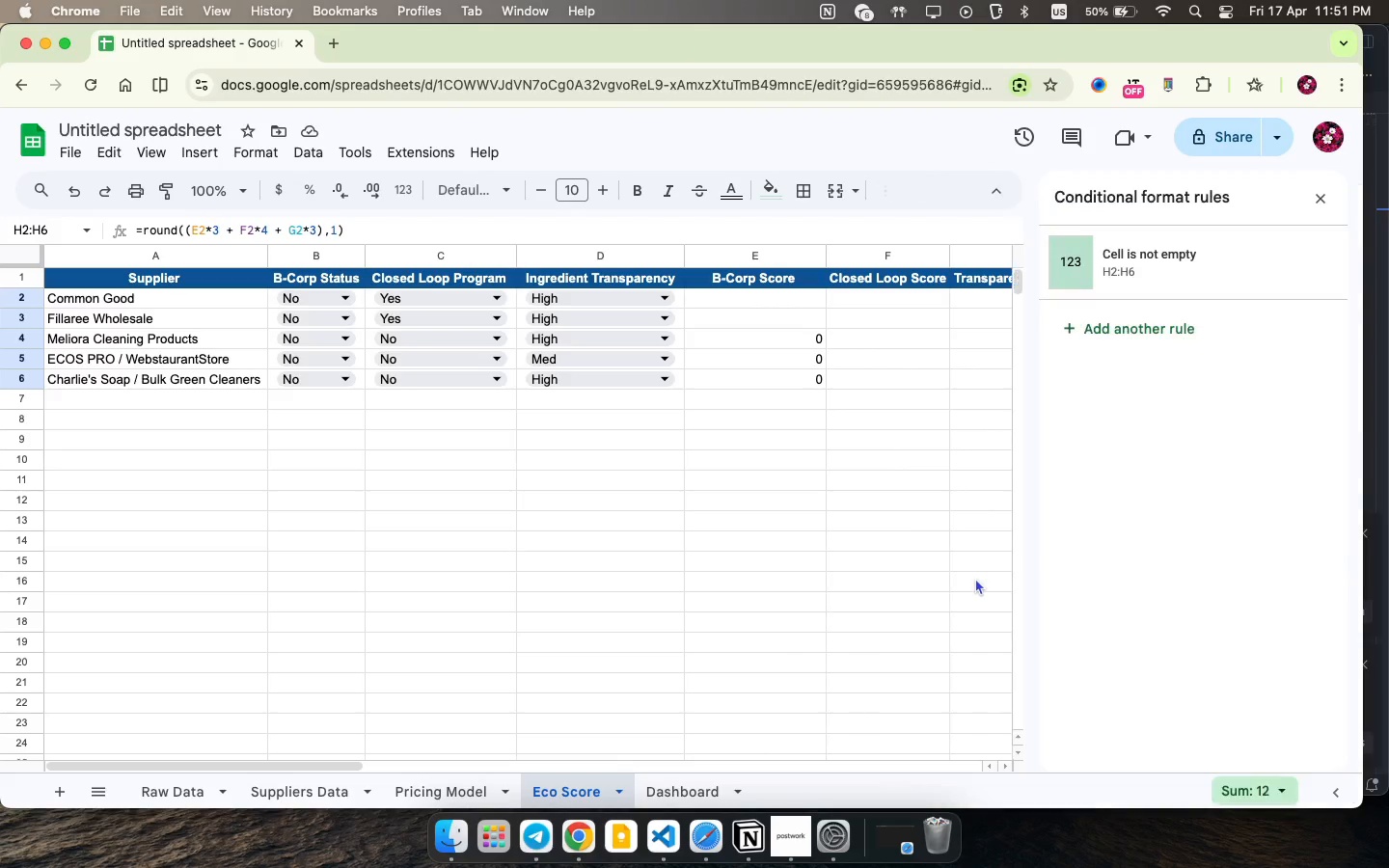 
left_click([975, 578])
 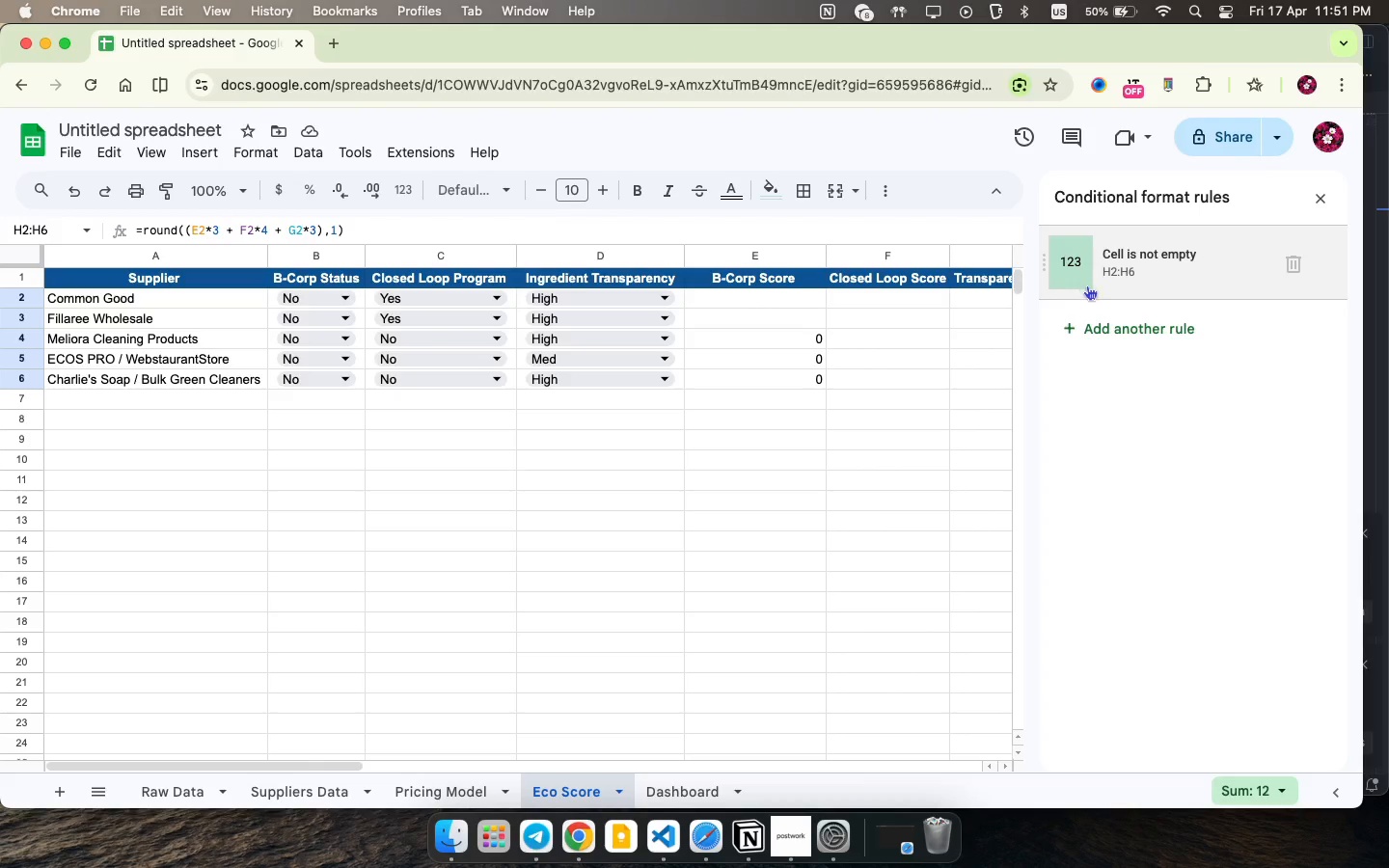 
mouse_move([1108, 328])
 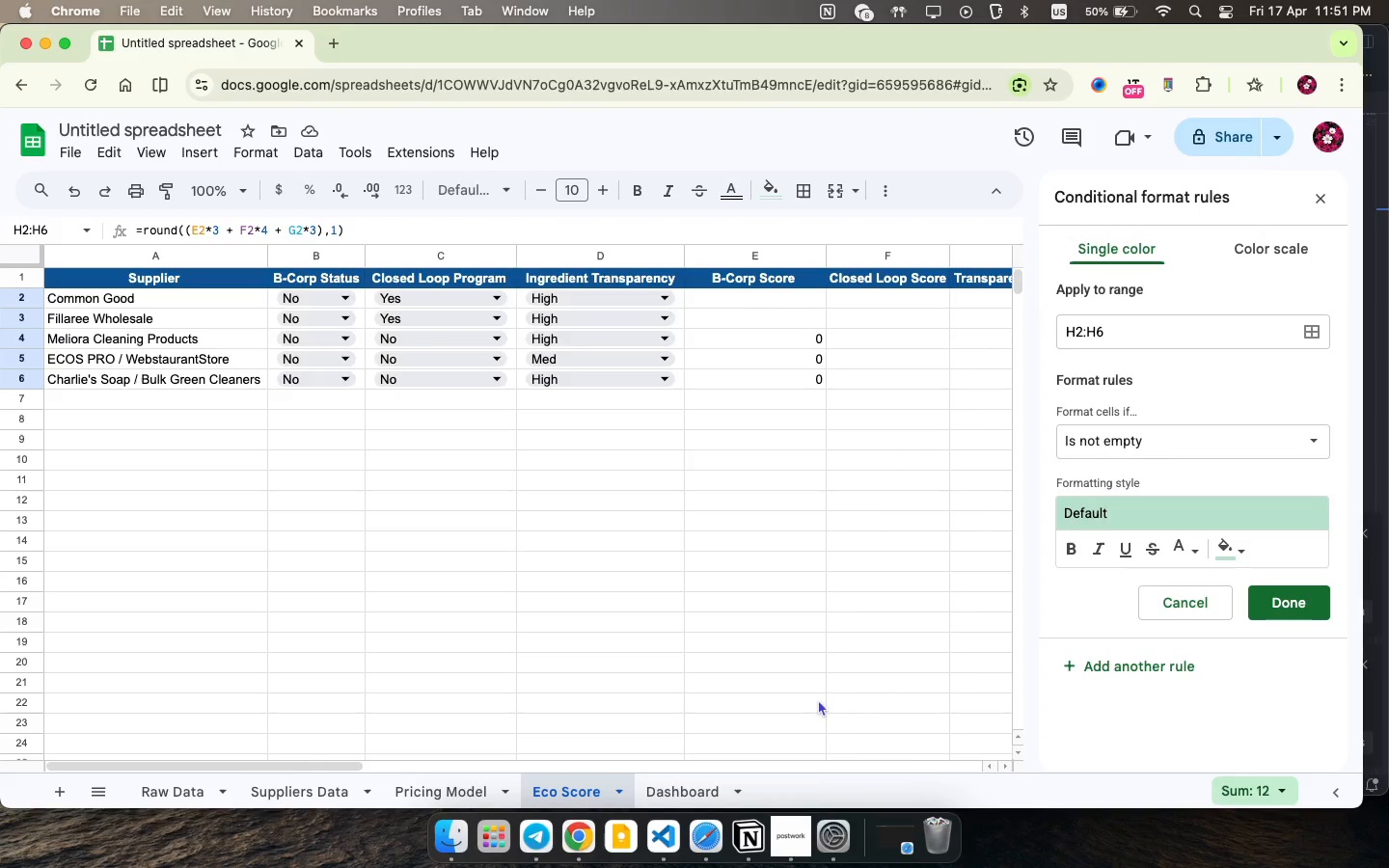 
wait(6.15)
 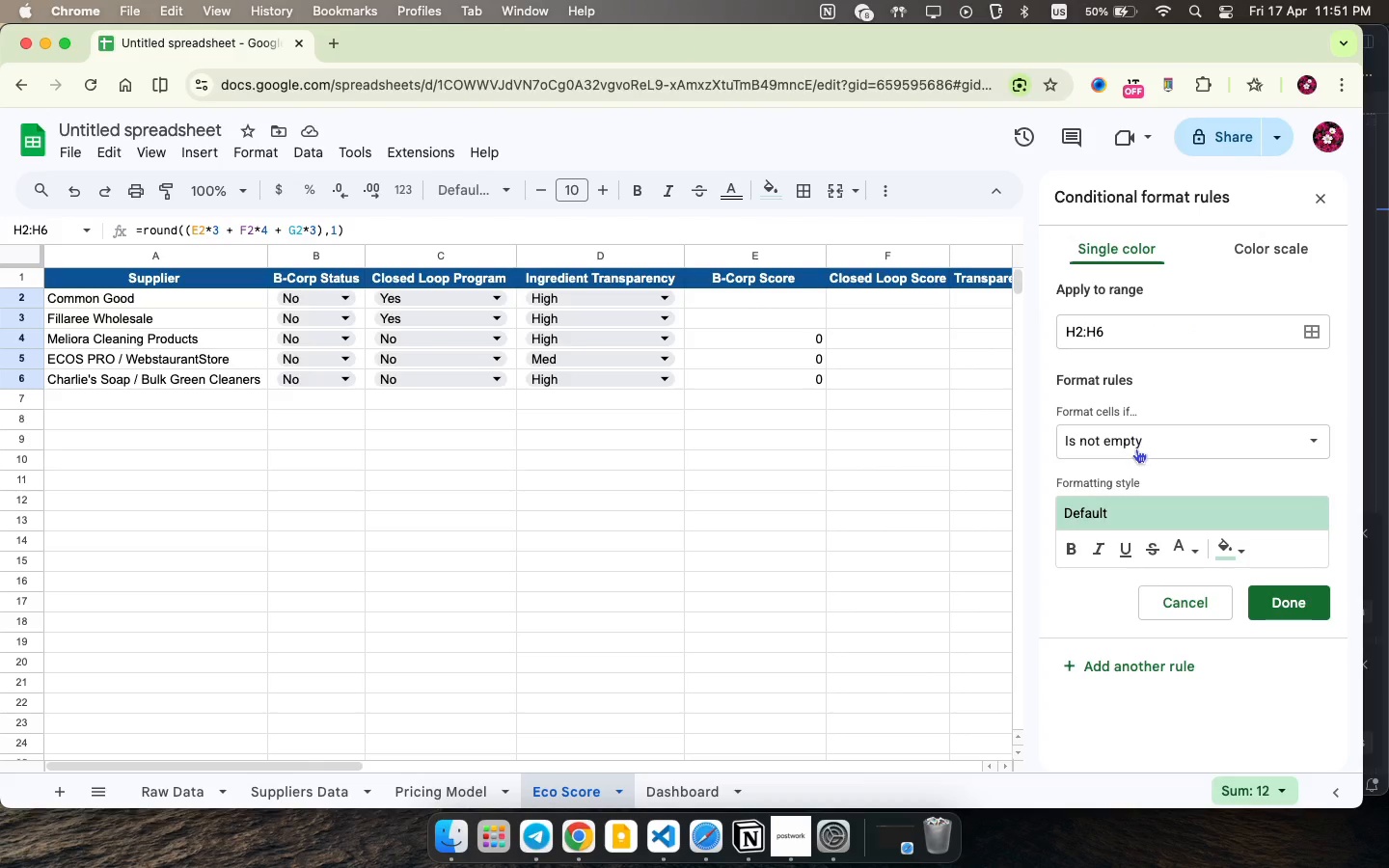 
left_click([803, 842])